 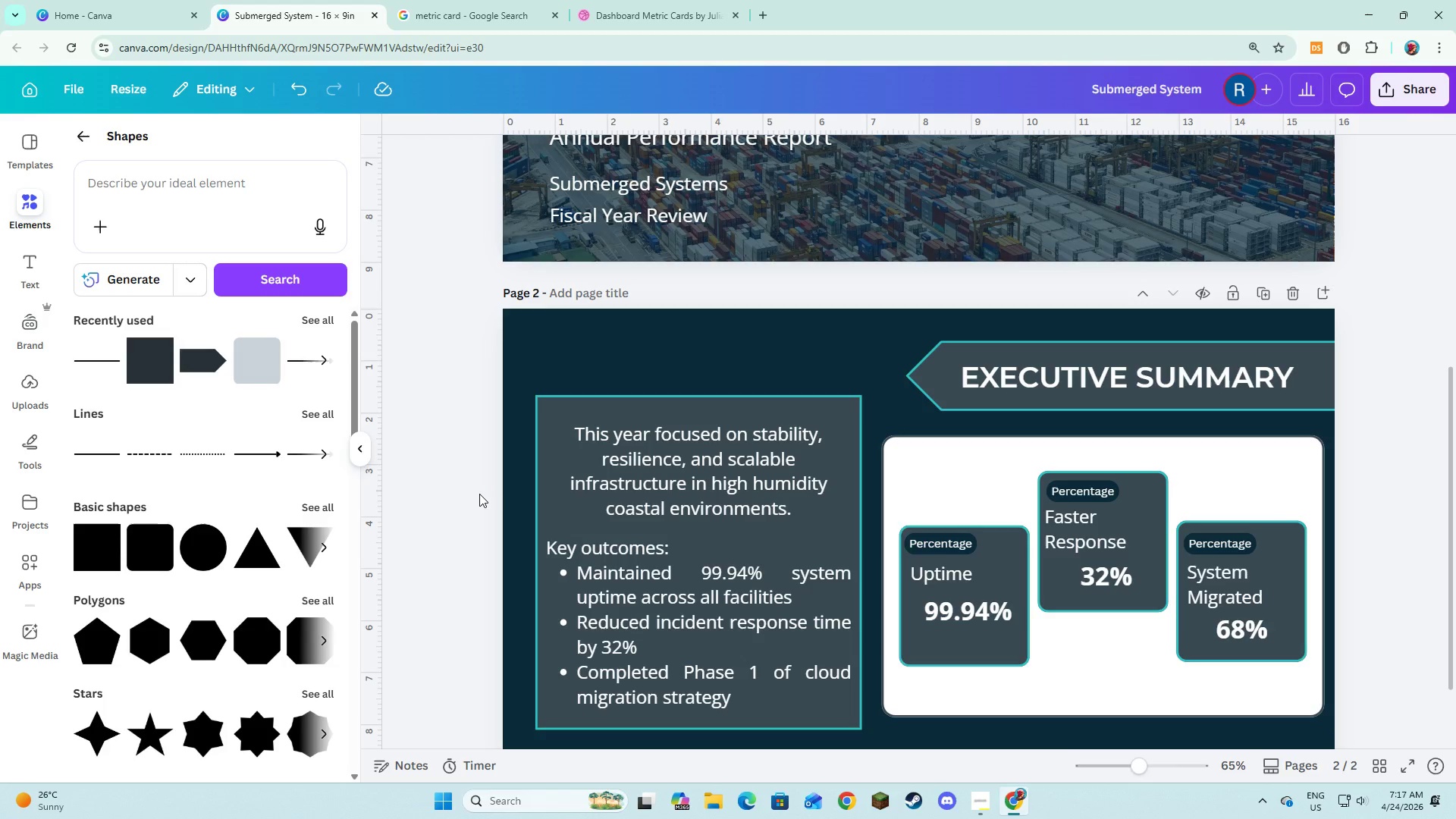 
scroll: coordinate [479, 494], scroll_direction: down, amount: 2.0
 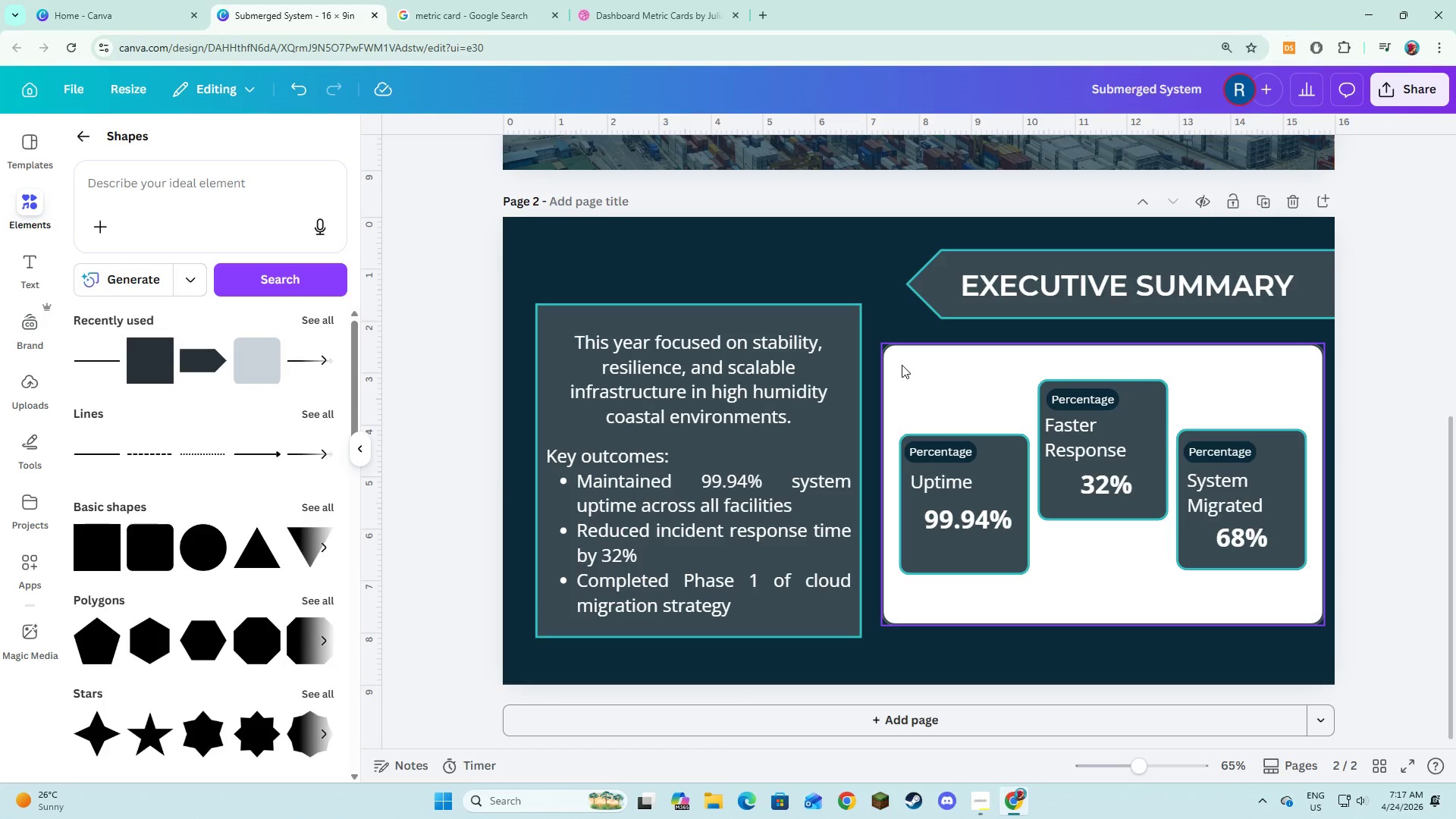 
left_click([902, 365])
 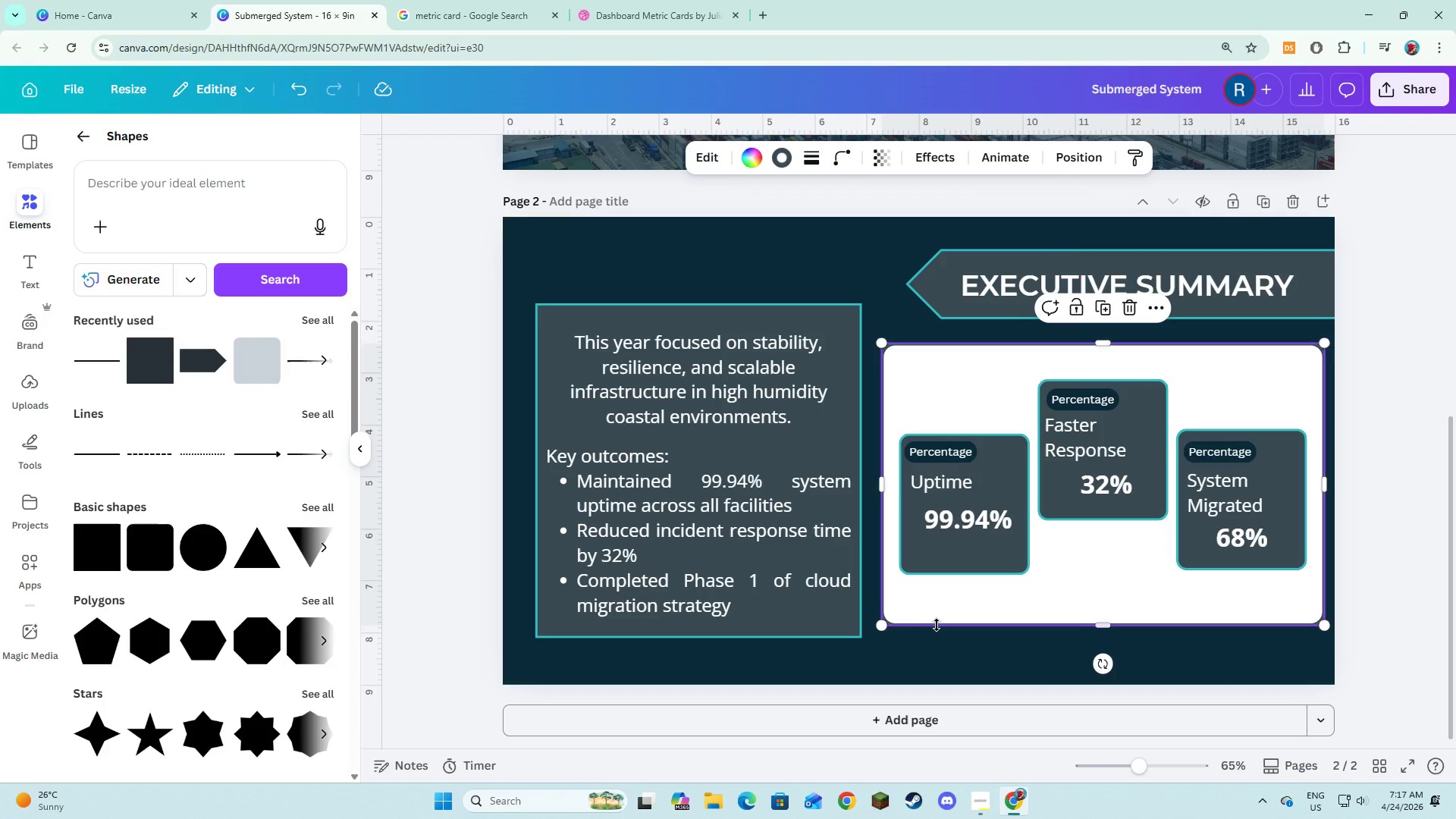 
left_click([943, 642])
 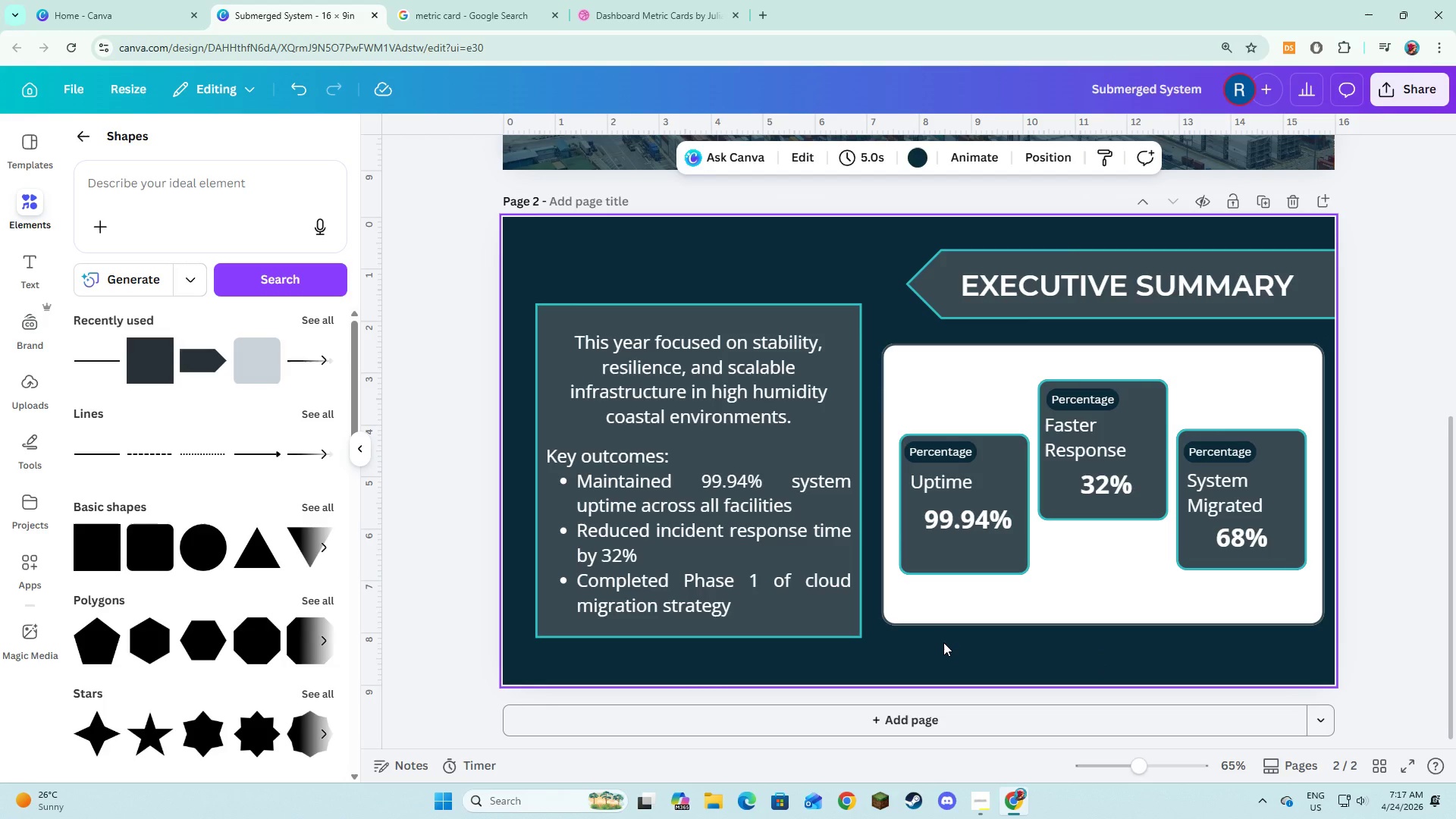 
wait(15.7)
 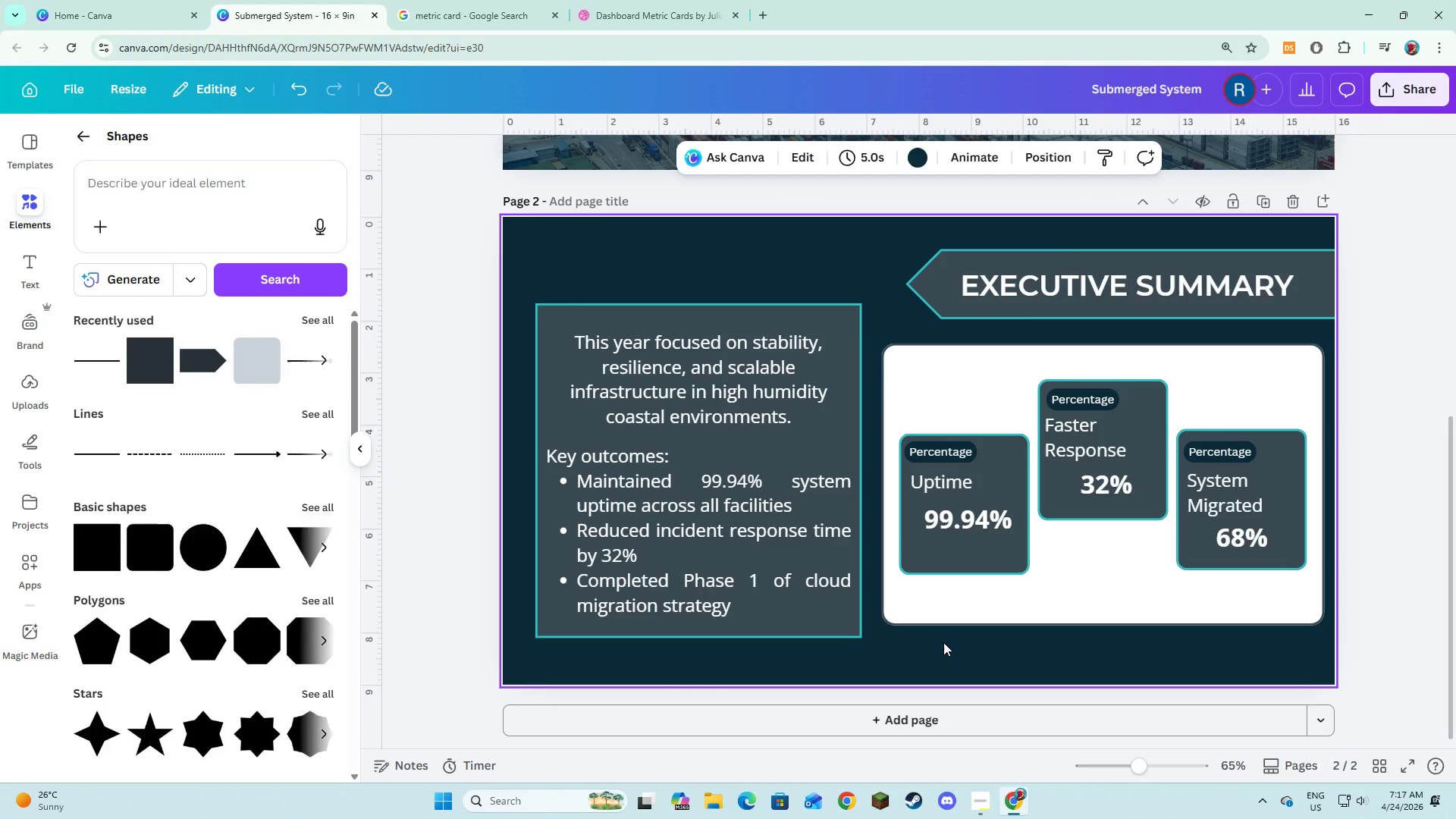 
left_click([716, 380])
 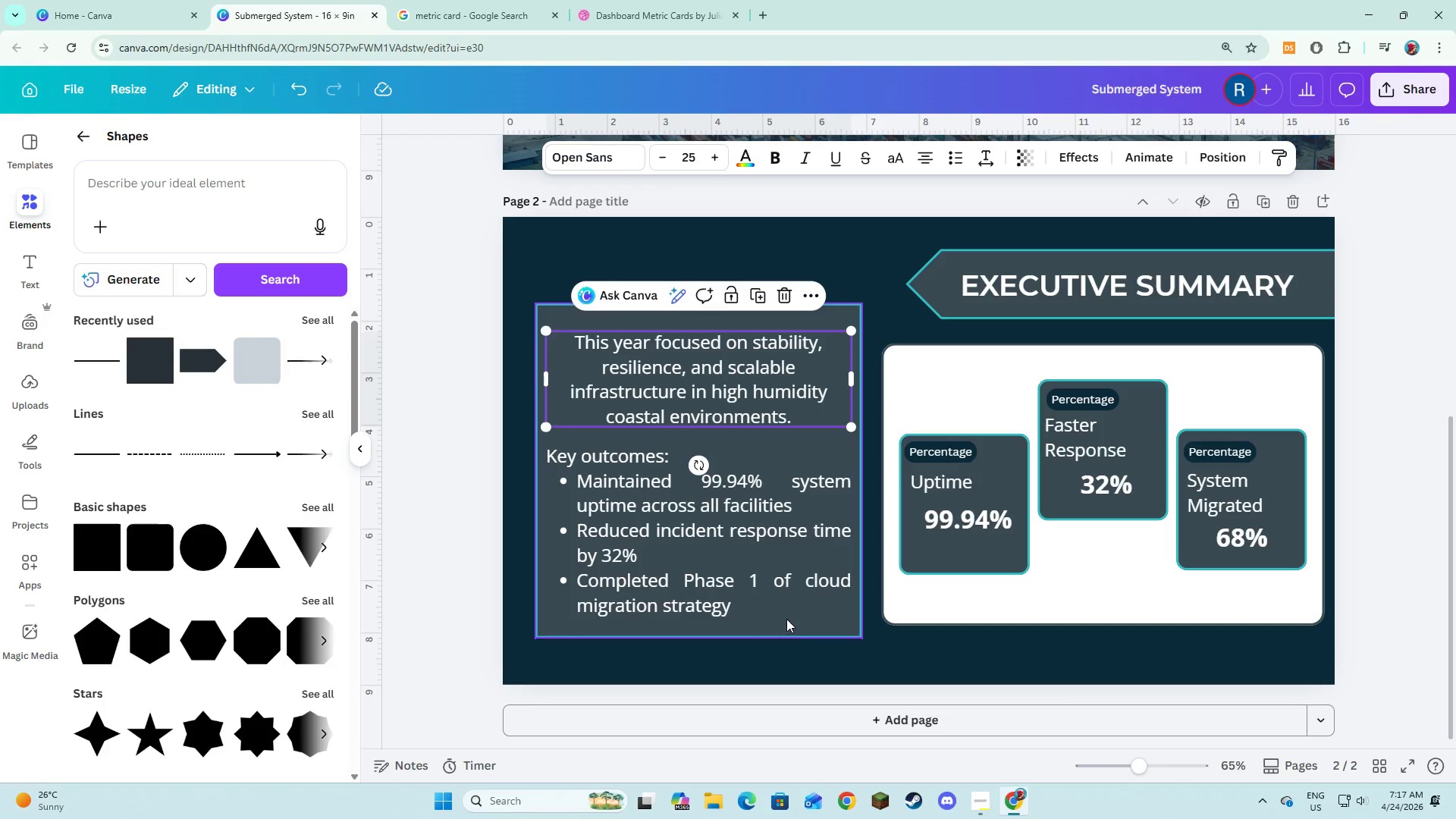 
left_click([787, 621])
 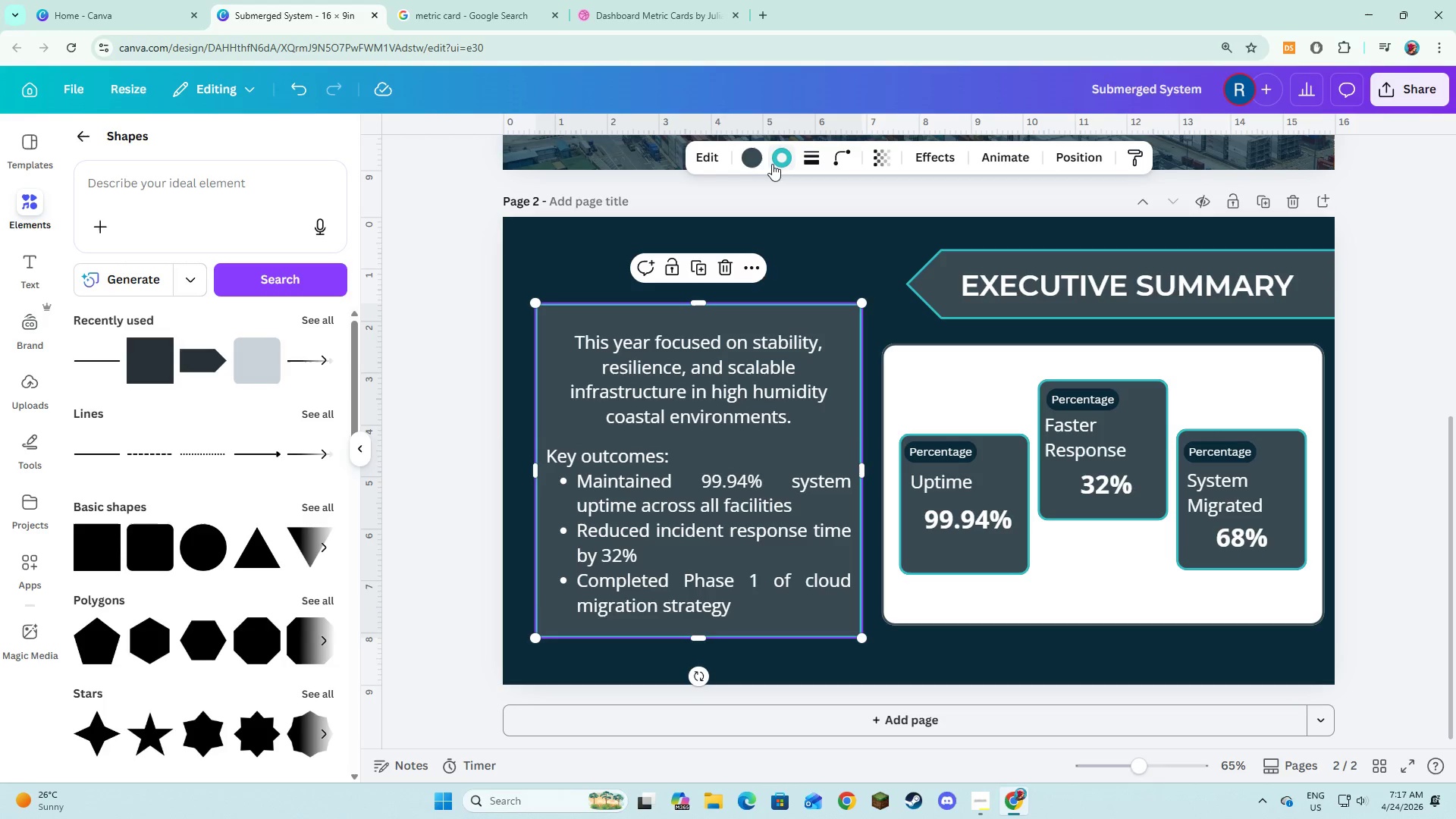 
left_click([764, 162])
 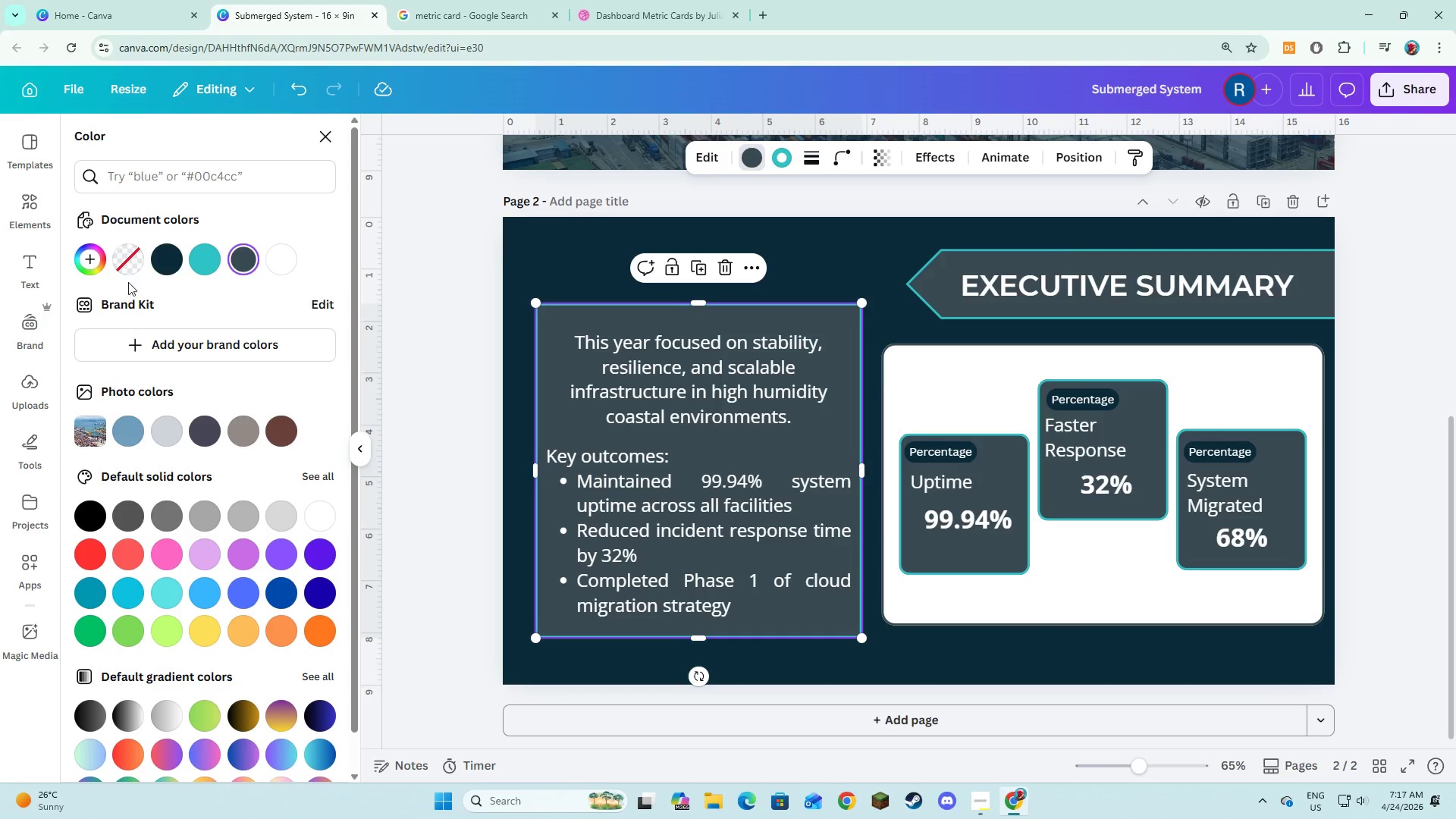 
left_click([125, 254])
 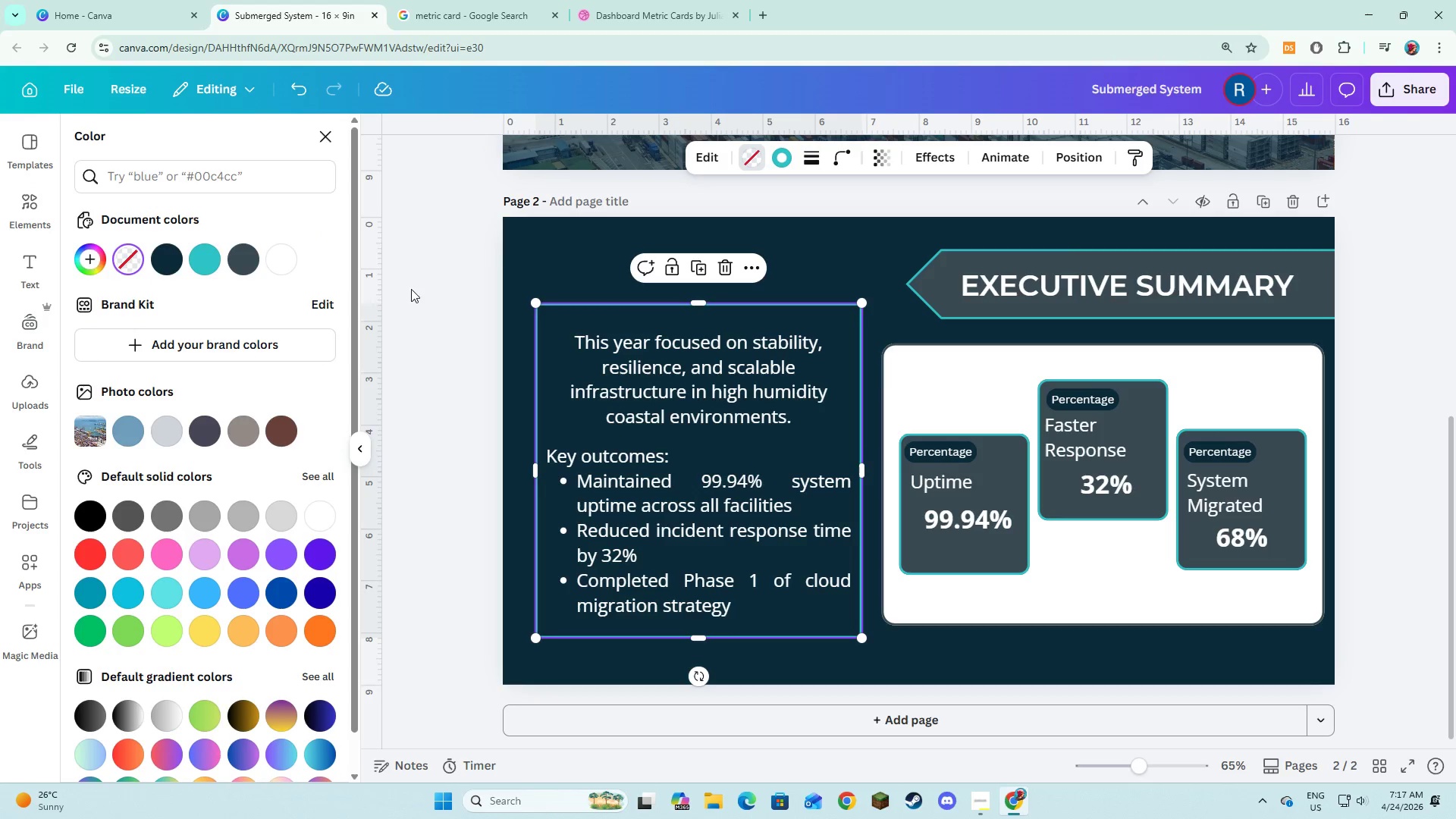 
left_click([464, 265])
 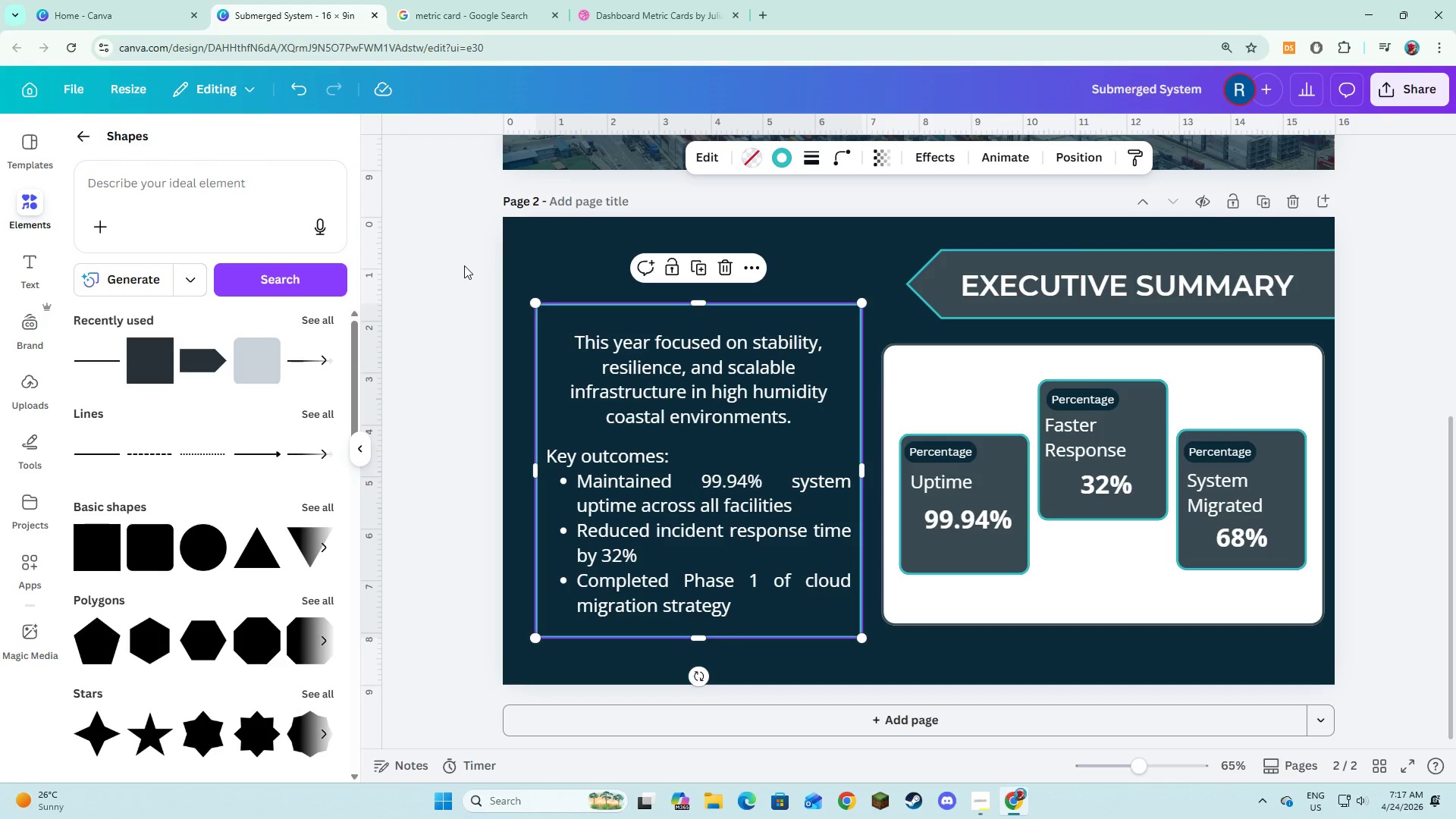 
left_click([464, 265])
 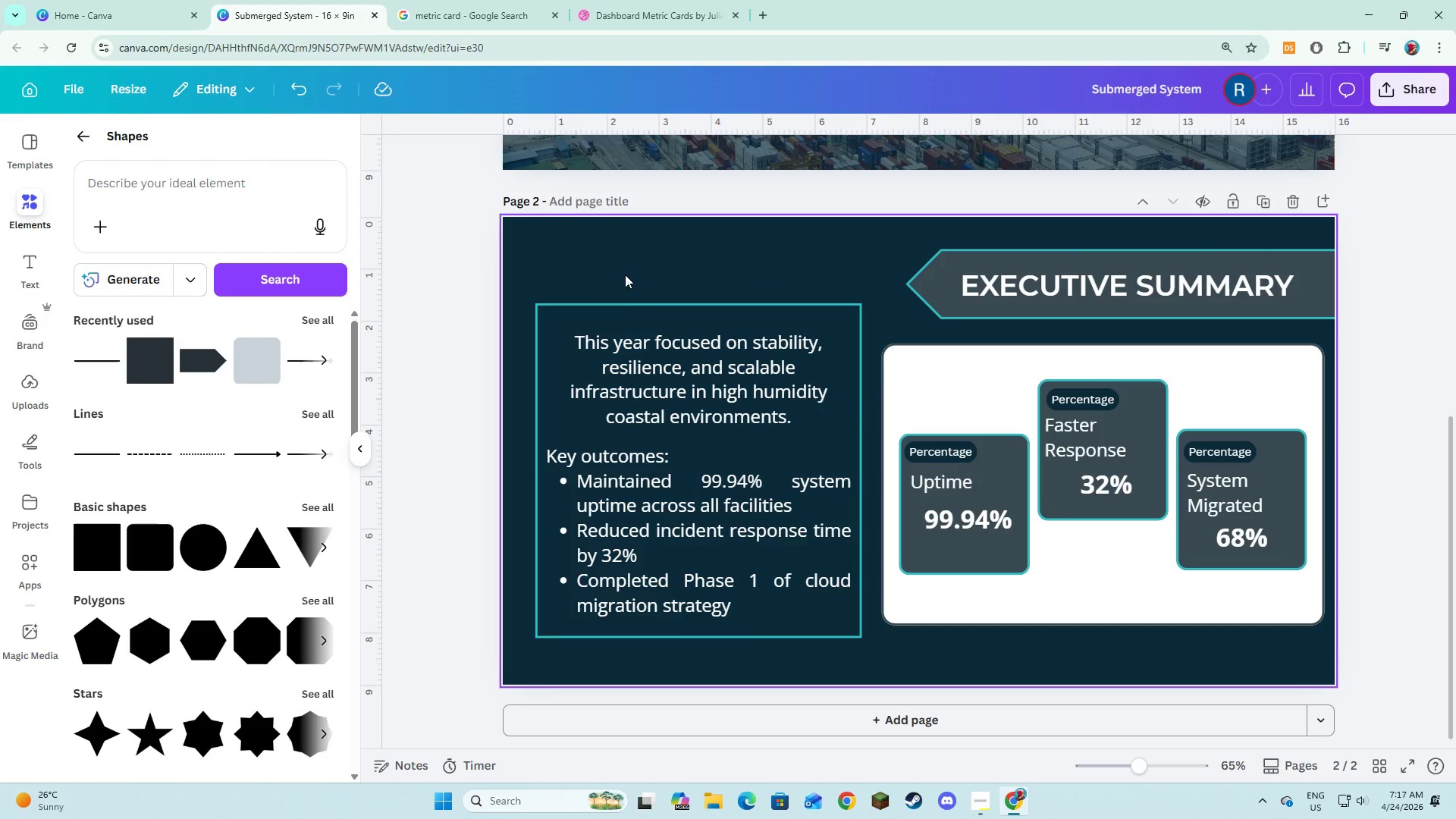 
wait(7.56)
 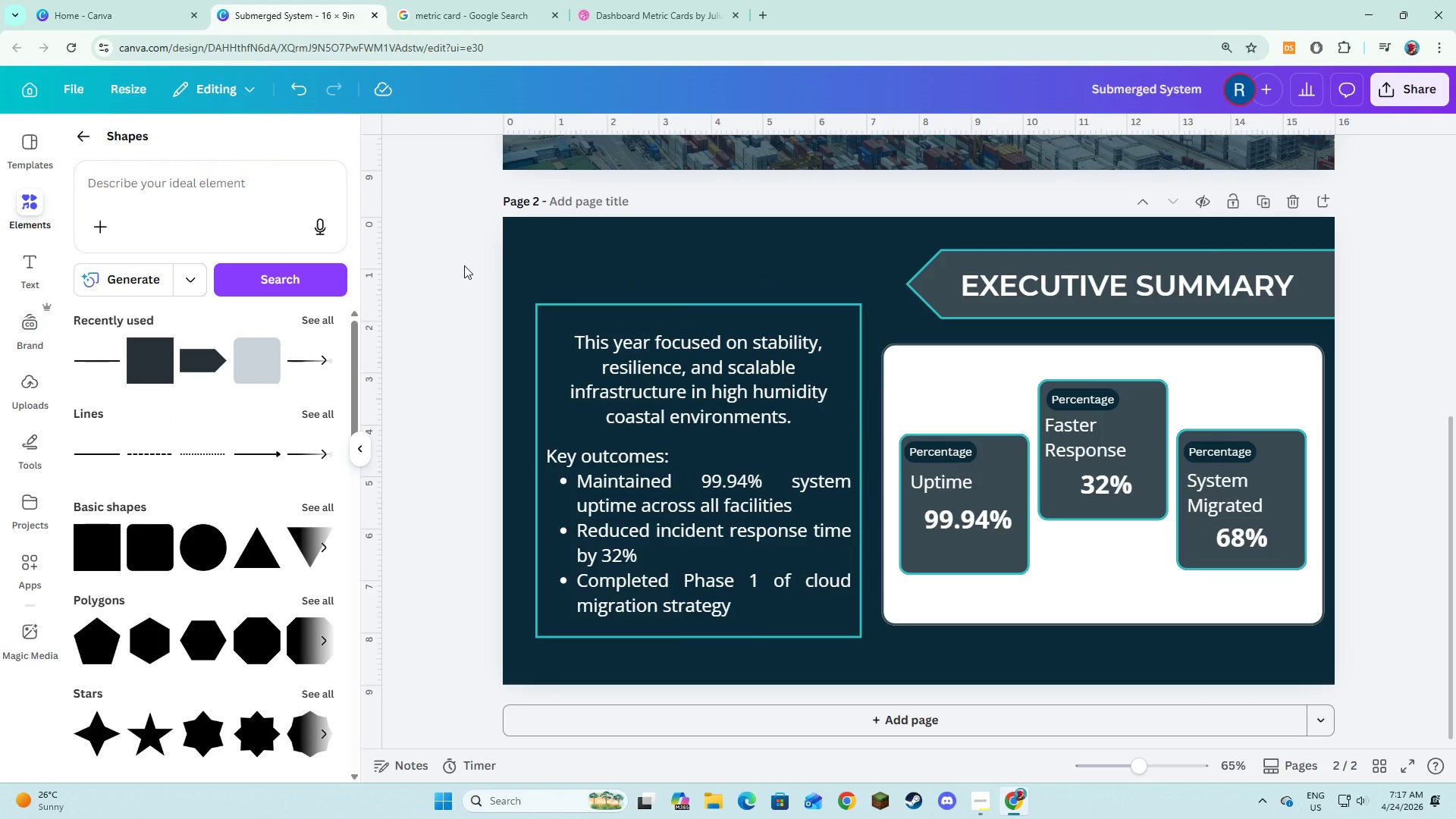 
left_click([601, 275])
 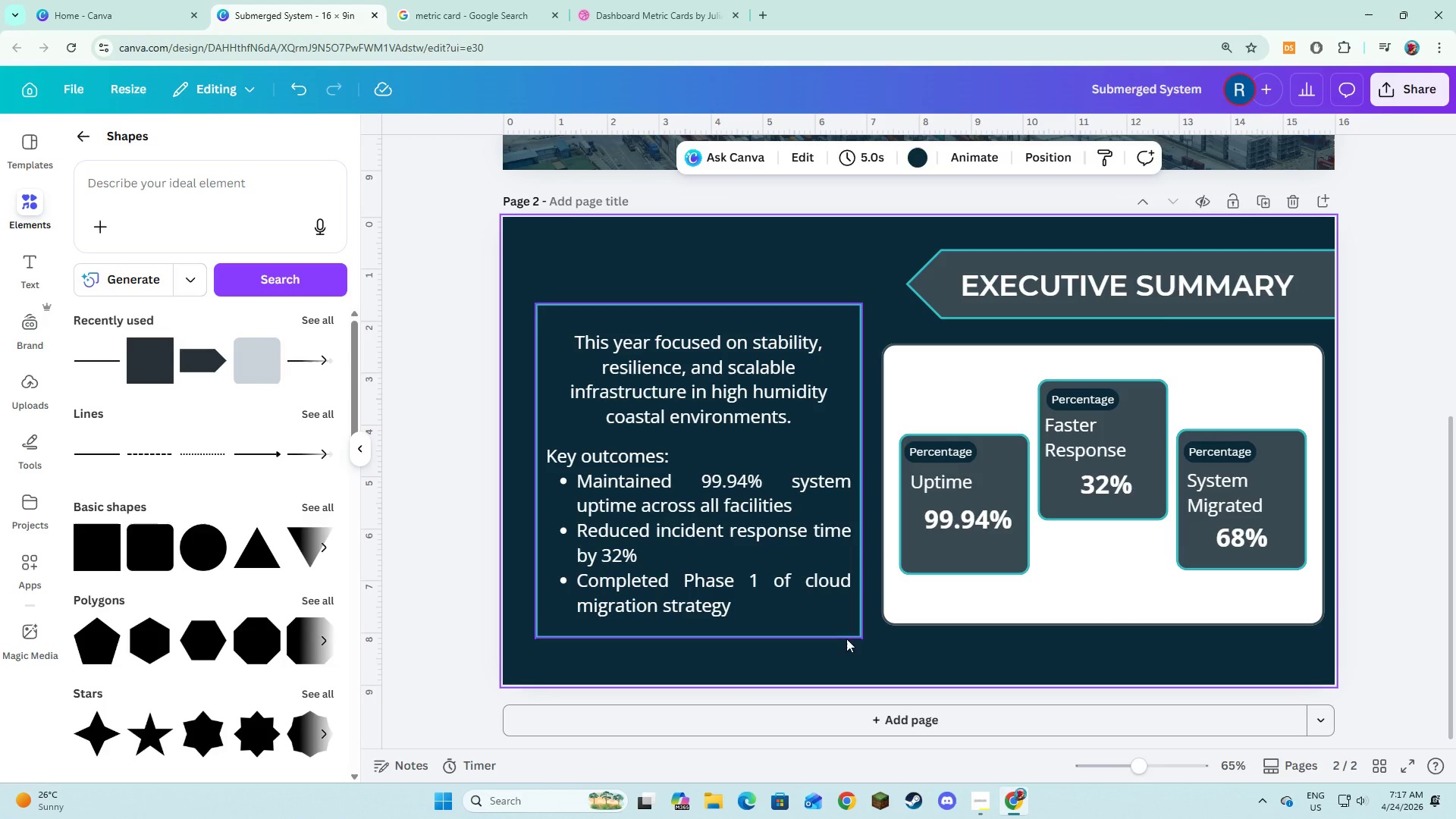 
left_click([852, 651])
 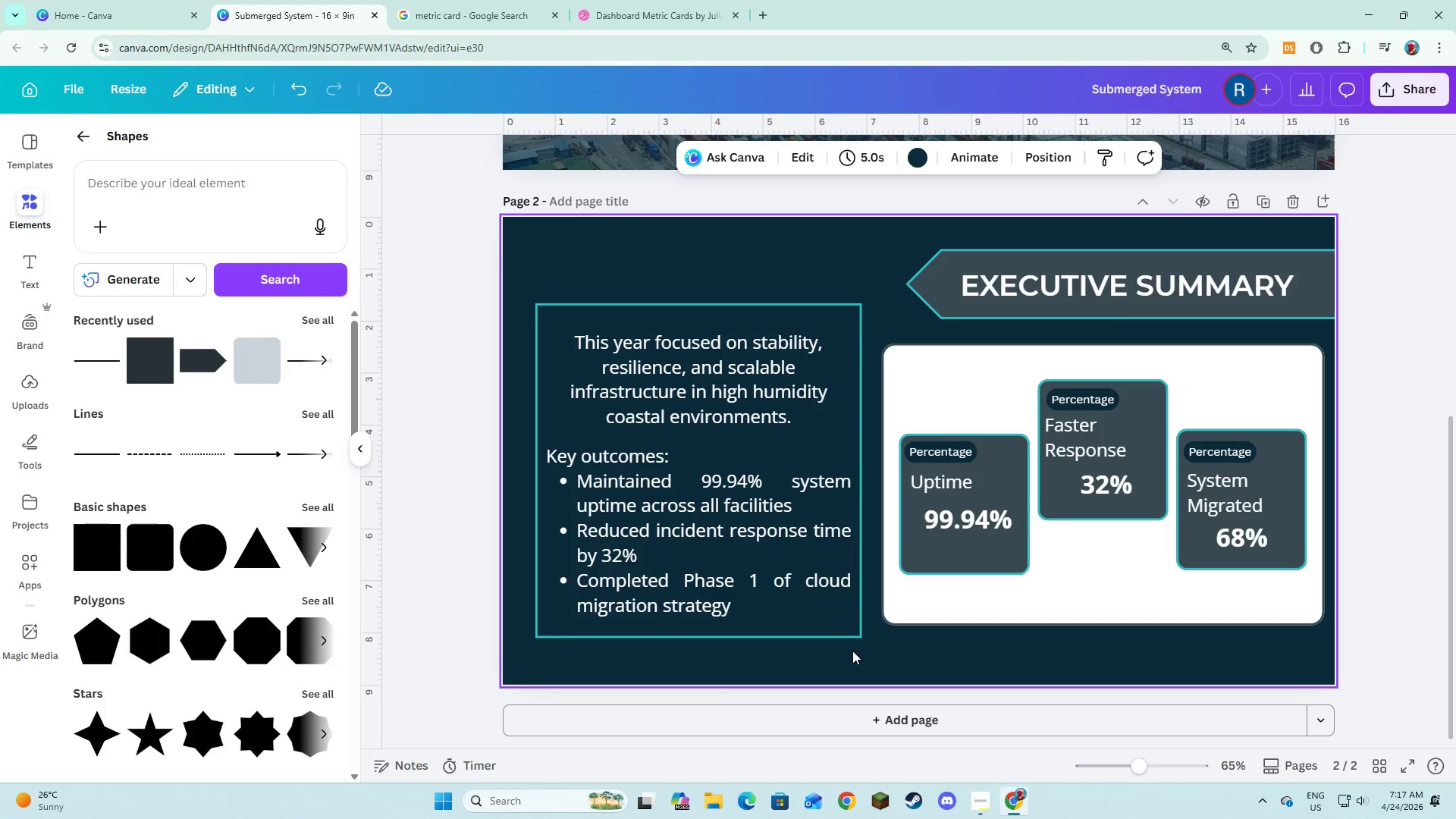 
wait(18.62)
 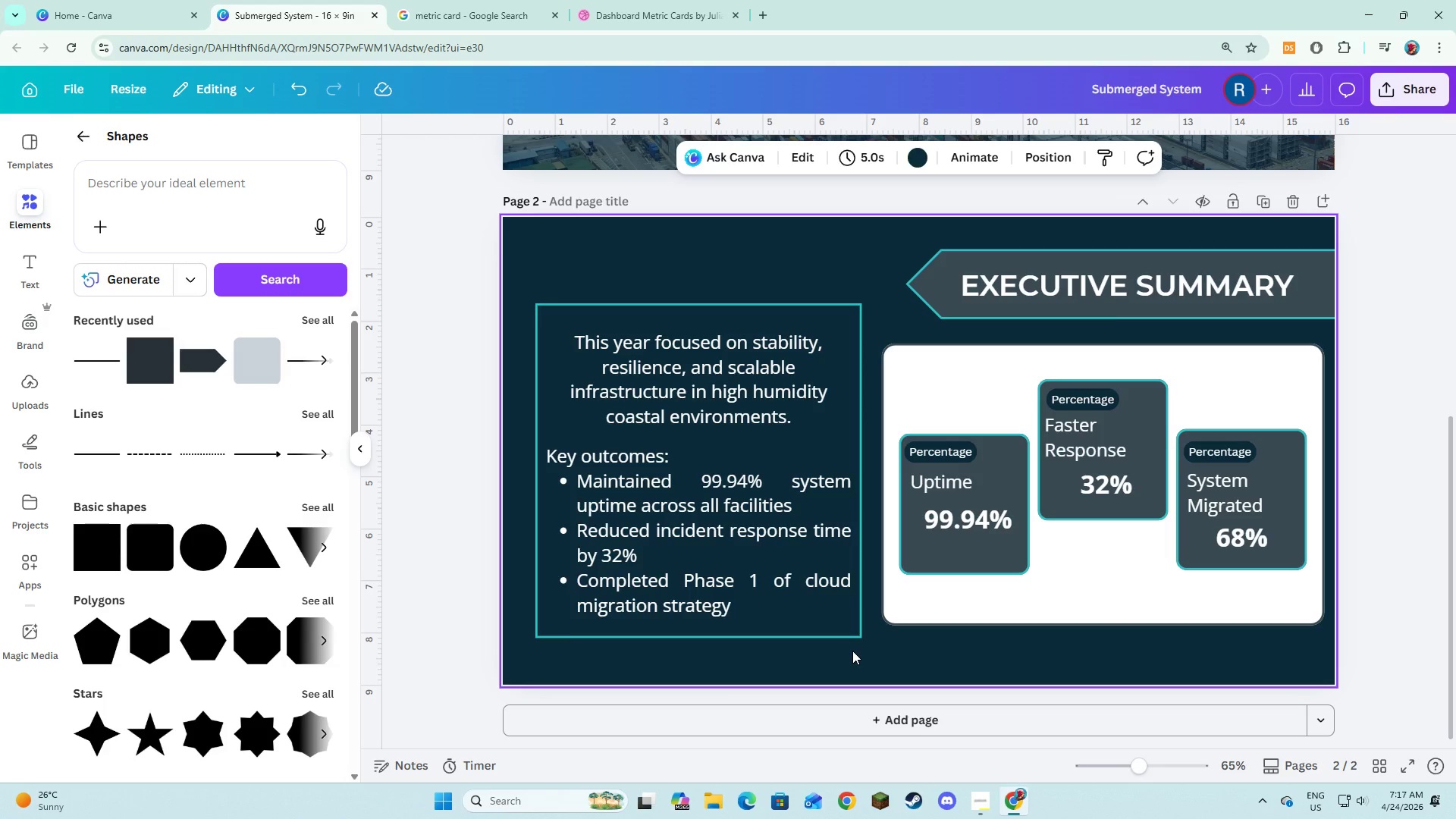 
left_click([867, 654])
 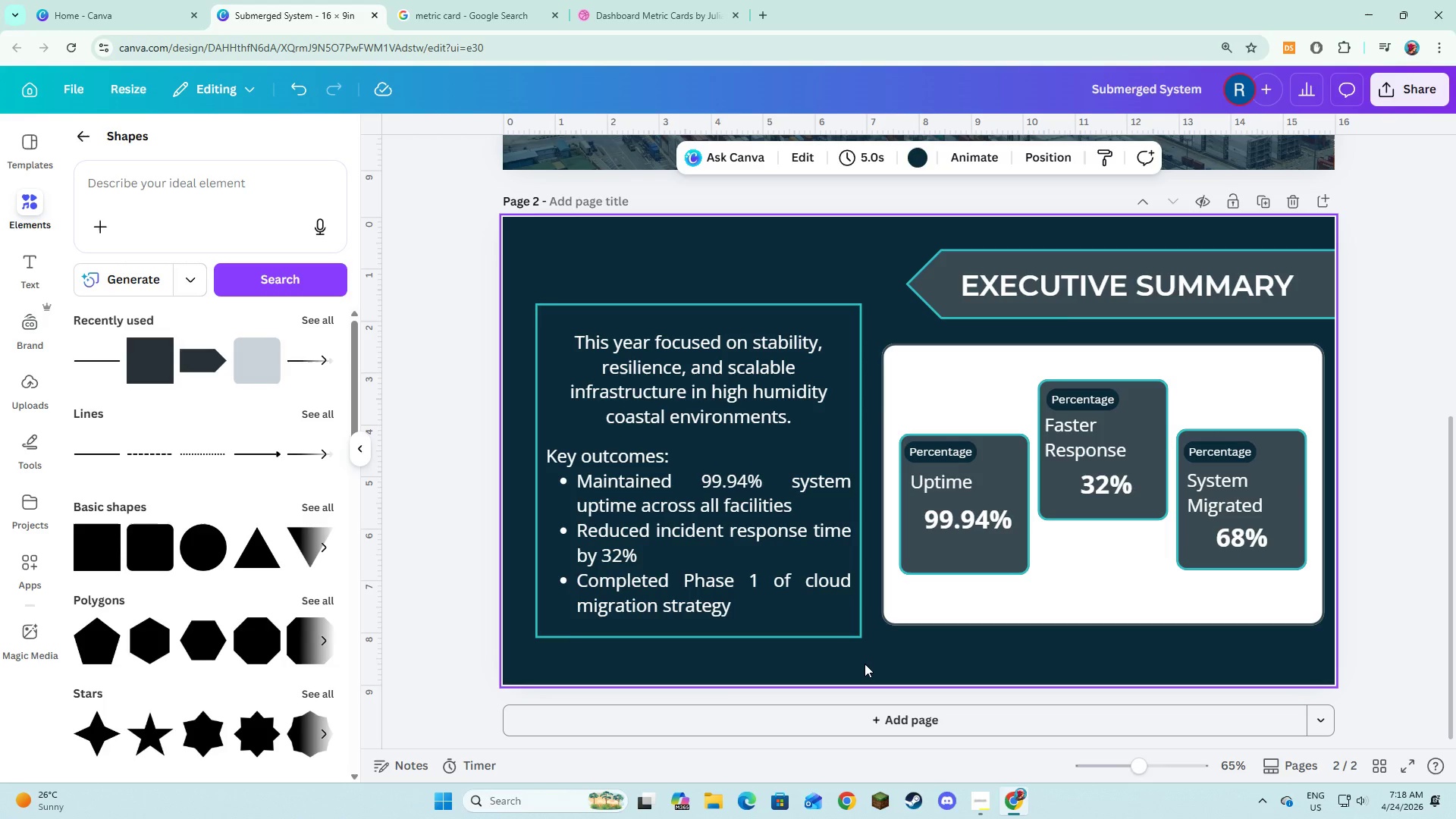 
wait(15.34)
 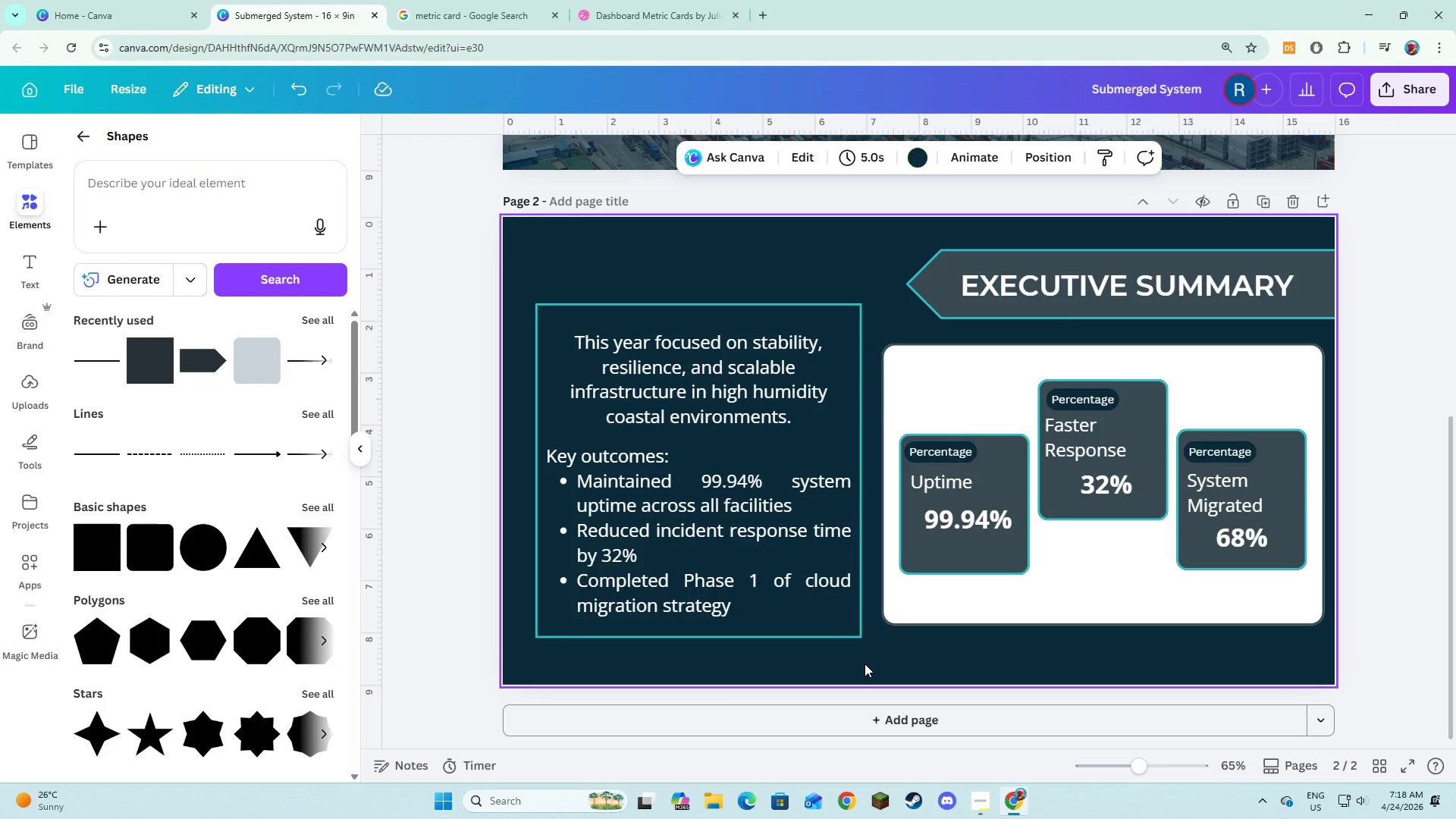 
key(Alt+AltLeft)
 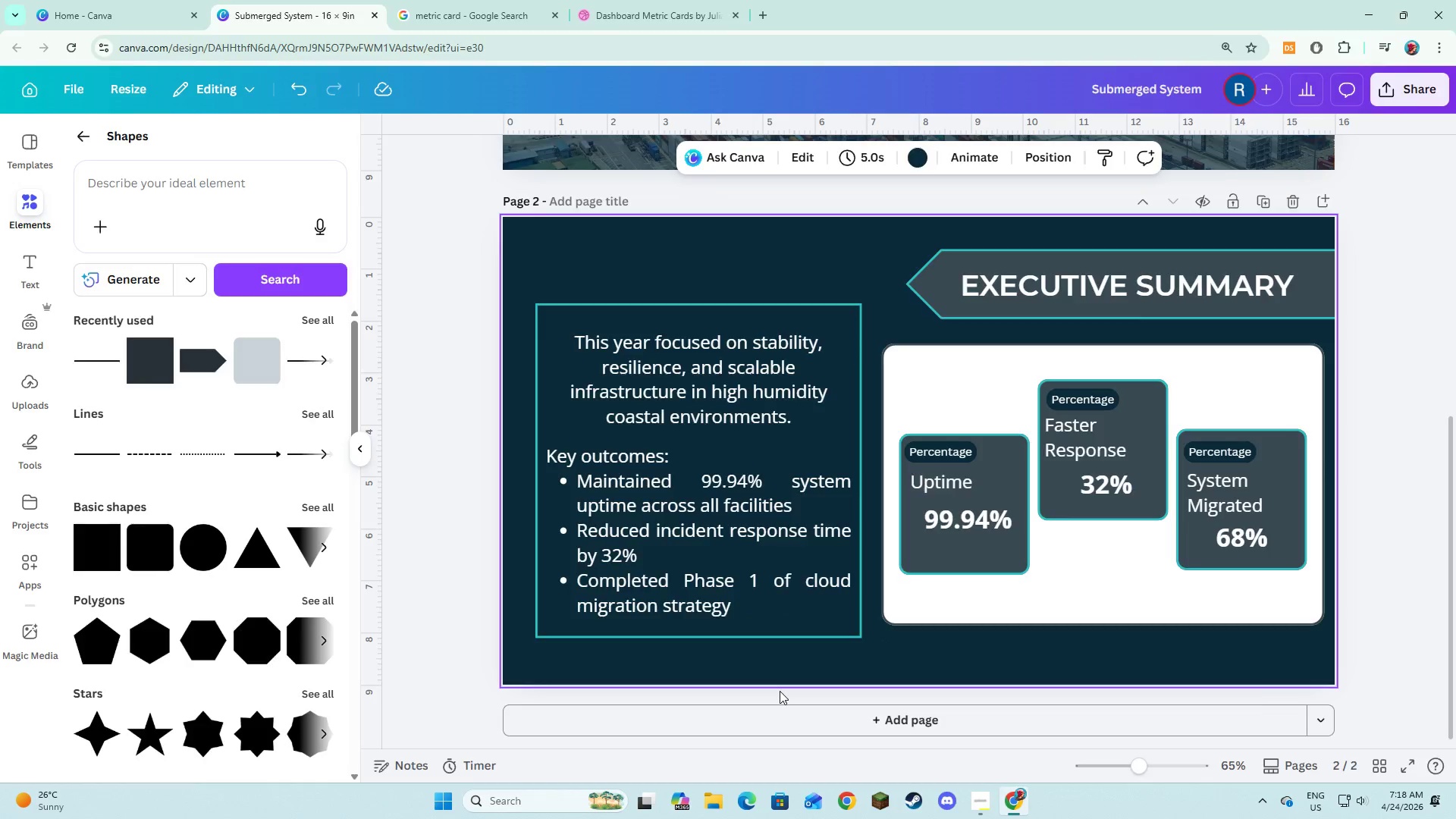 
key(Alt+Tab)